 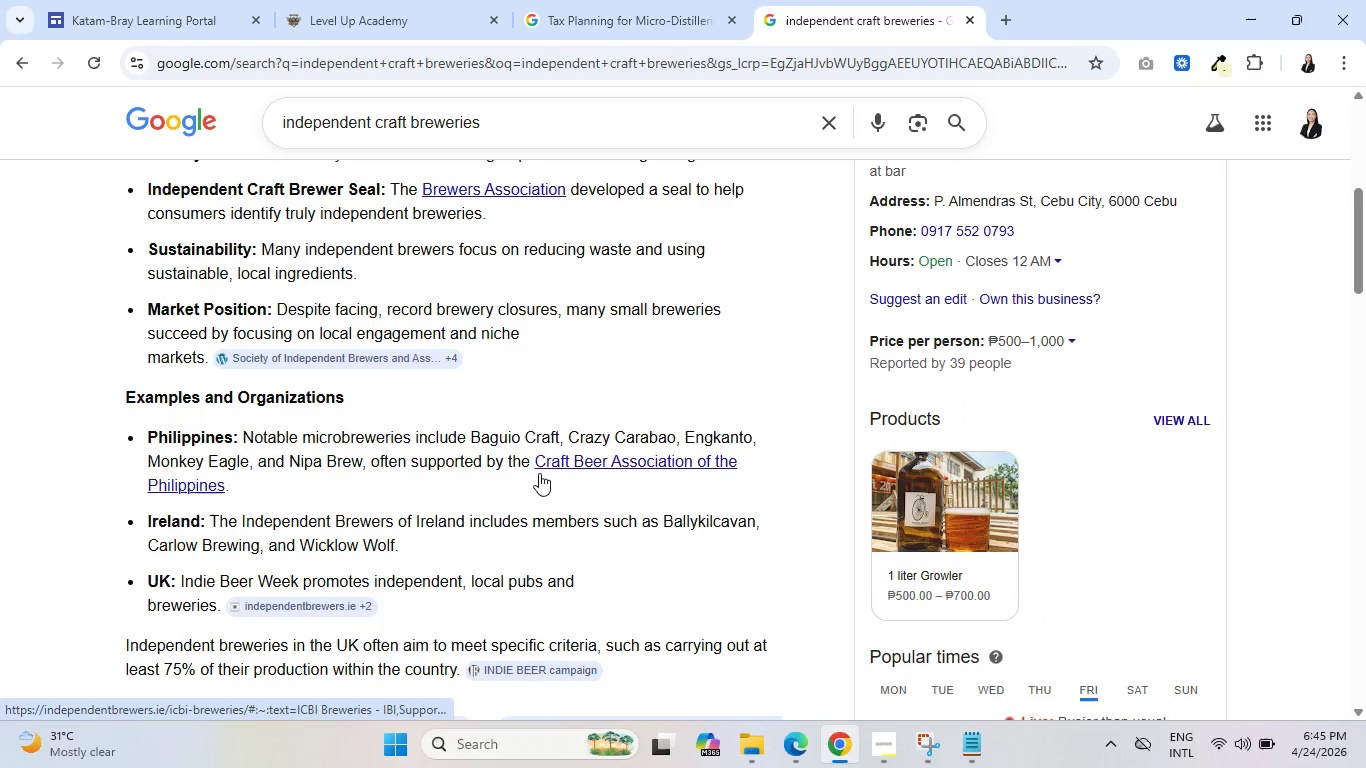 
scroll: coordinate [538, 471], scroll_direction: up, amount: 5.0
 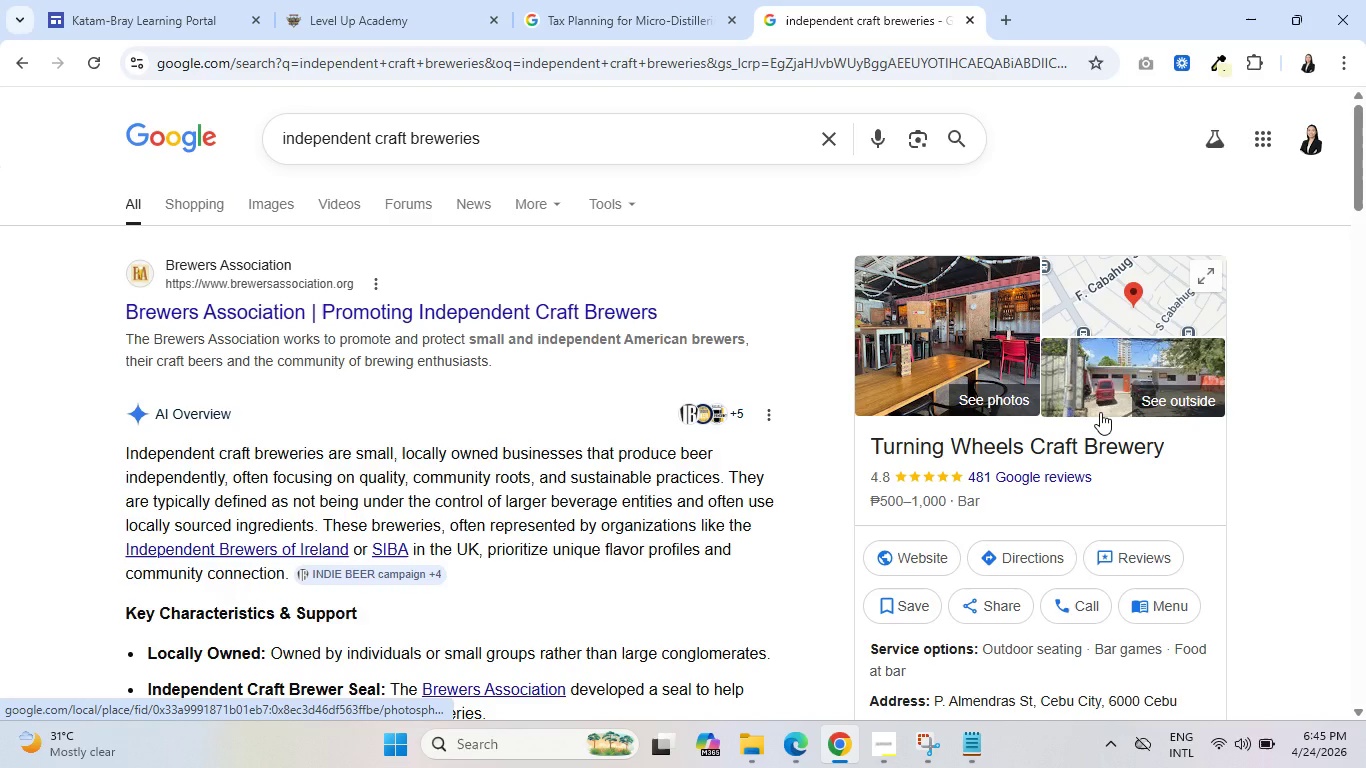 
wait(5.67)
 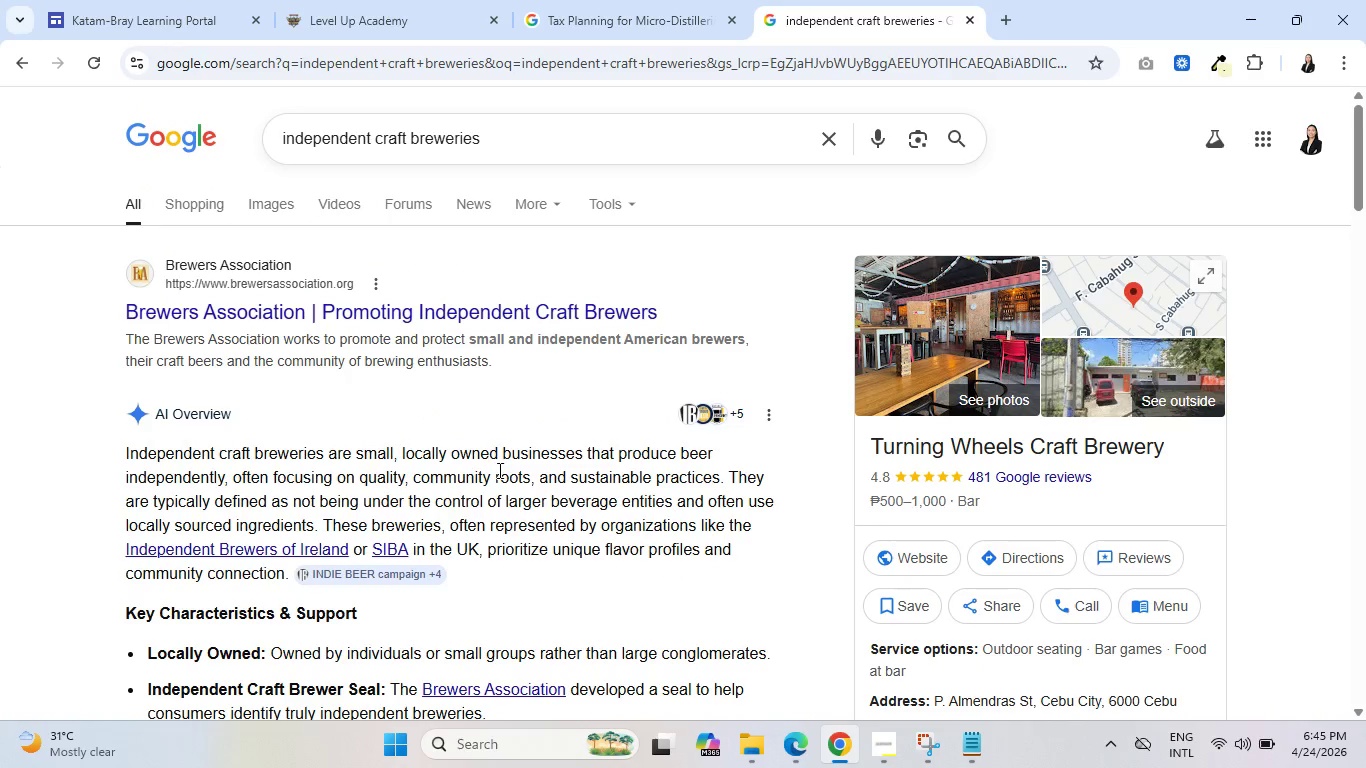 
scroll: coordinate [1099, 412], scroll_direction: down, amount: 1.0
 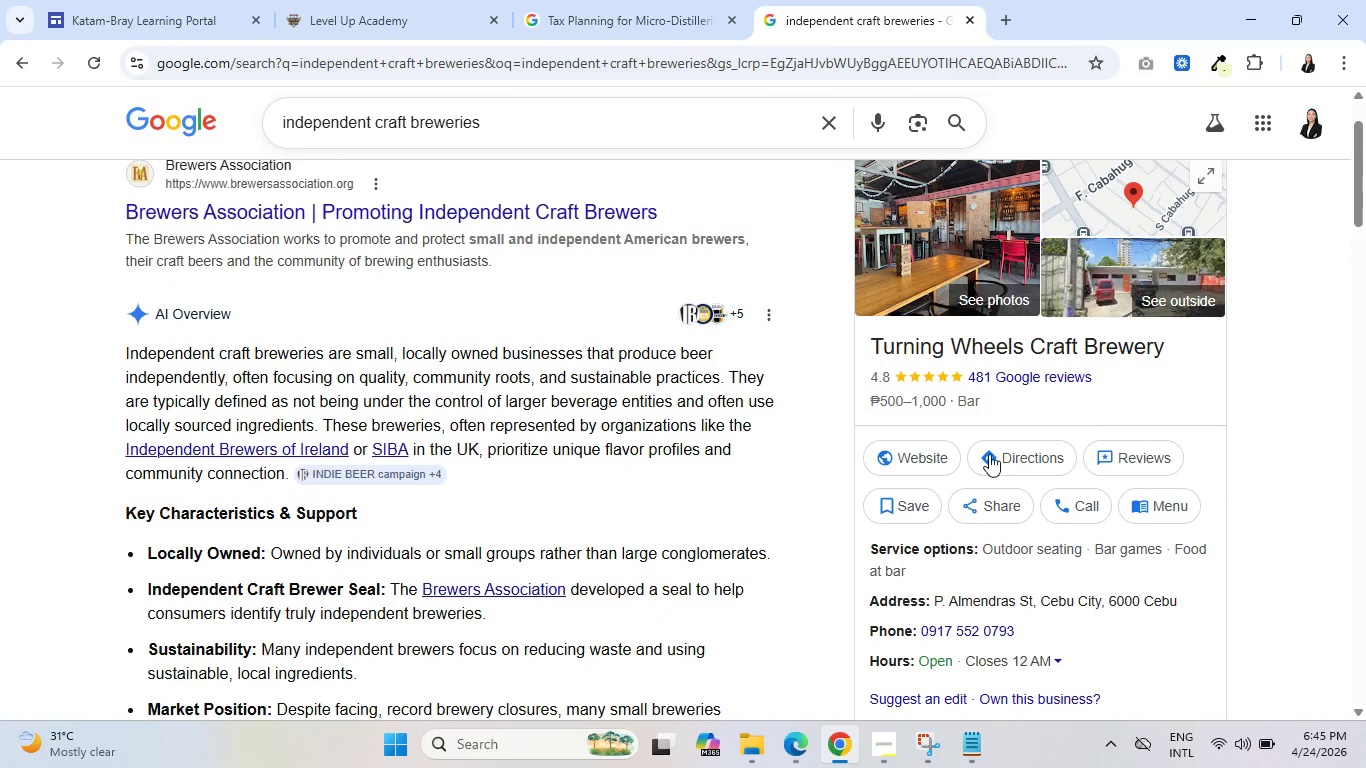 
left_click([914, 463])
 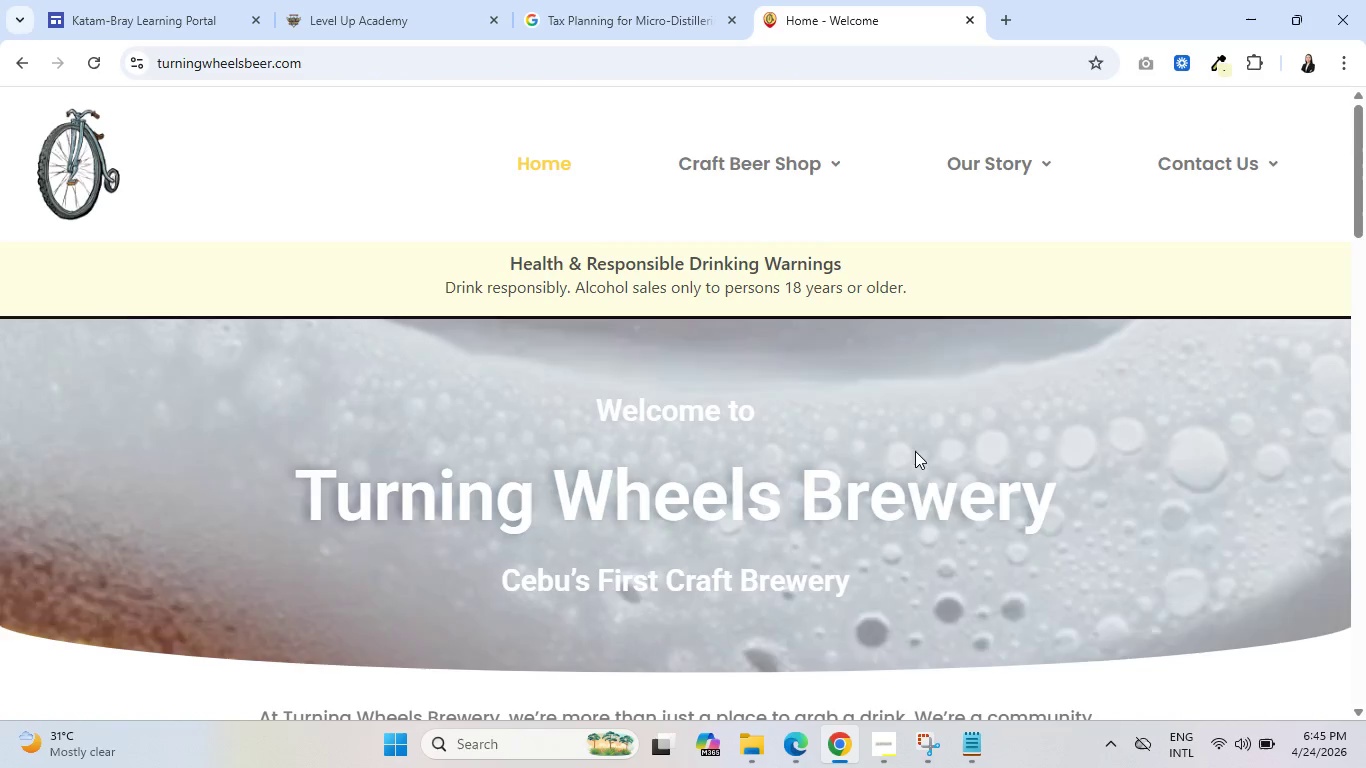 
wait(12.88)
 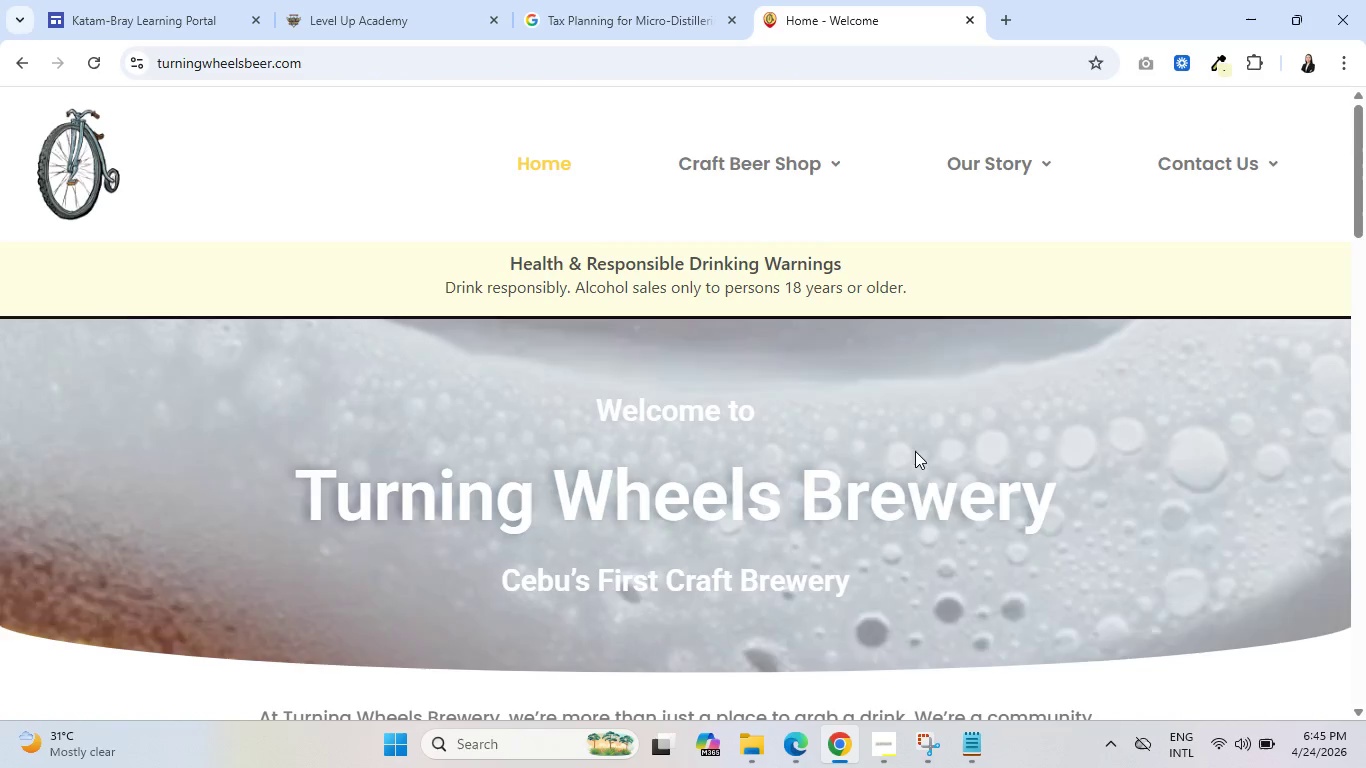 
scroll: coordinate [935, 410], scroll_direction: down, amount: 13.0
 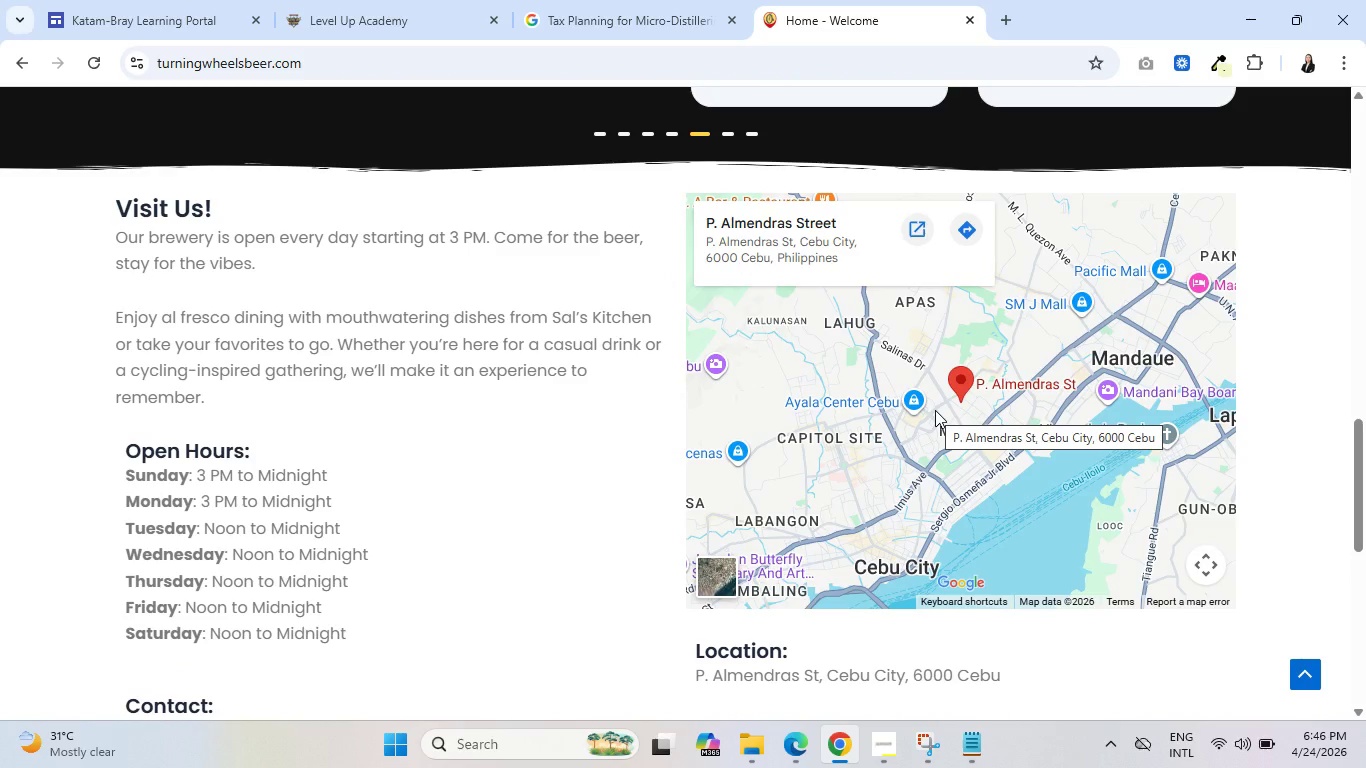 
scroll: coordinate [935, 410], scroll_direction: down, amount: 6.0
 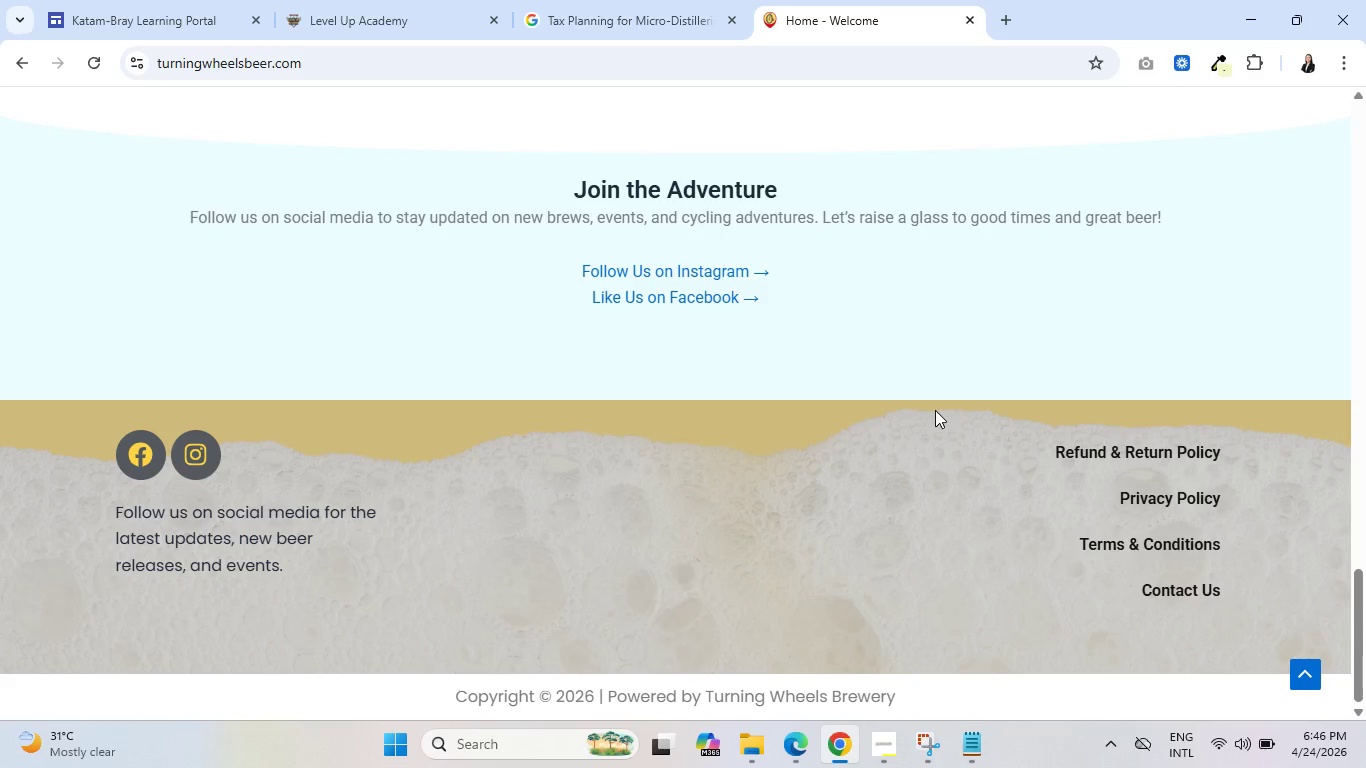 
scroll: coordinate [938, 409], scroll_direction: up, amount: 23.0
 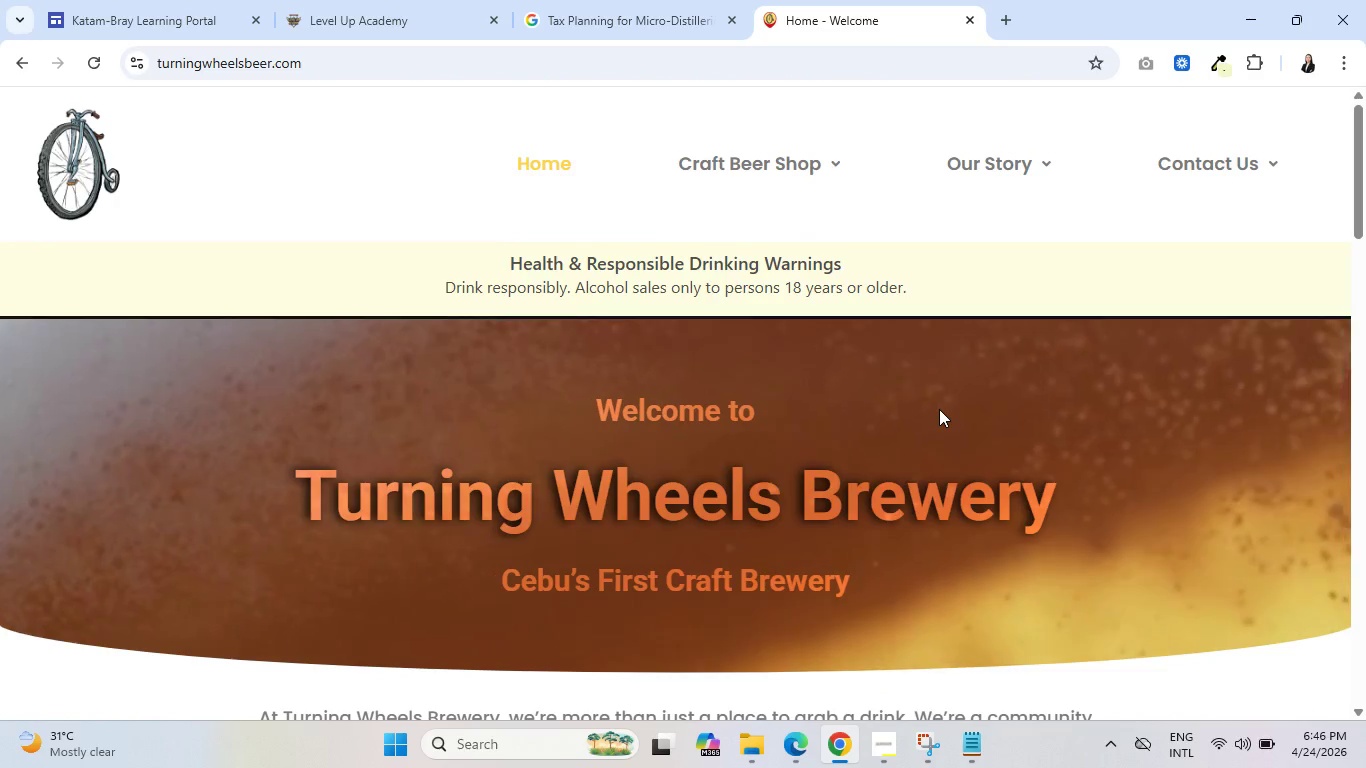 
scroll: coordinate [939, 409], scroll_direction: down, amount: 3.0
 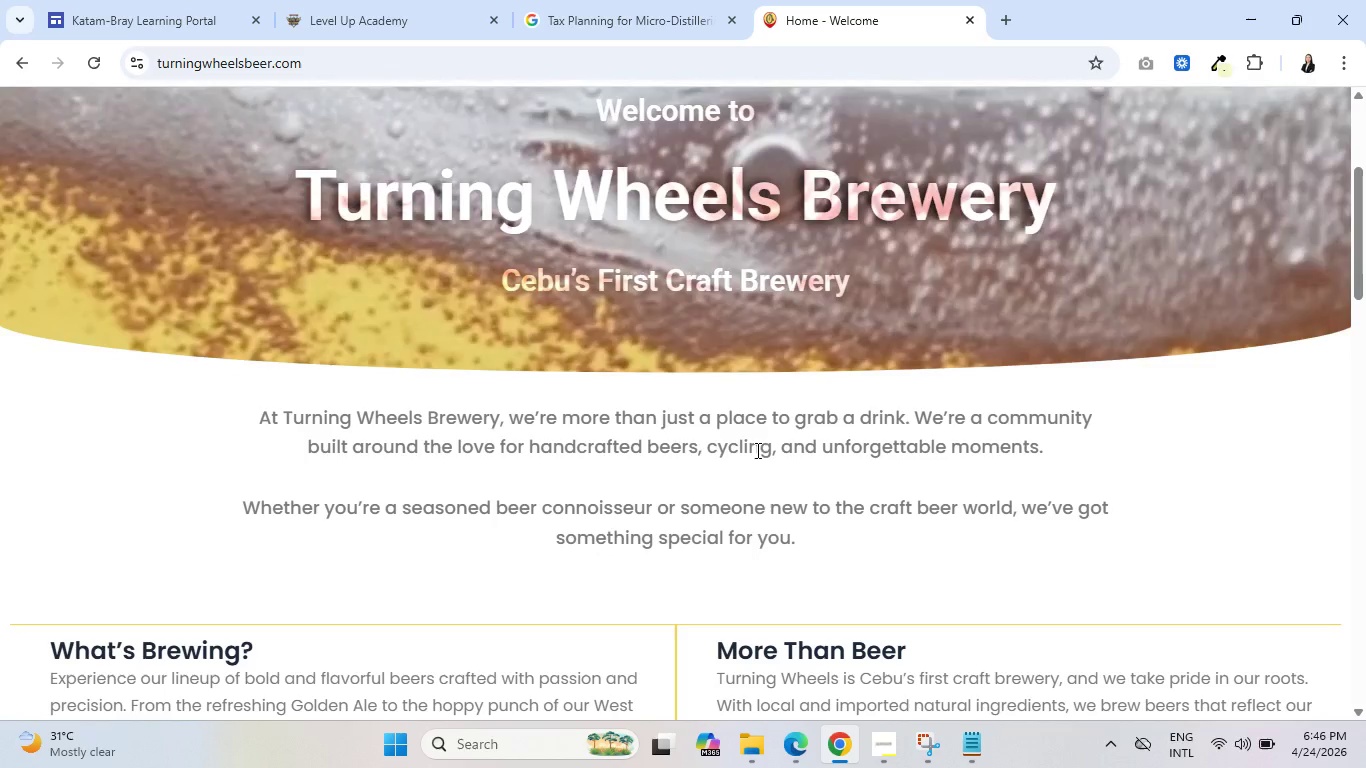 
scroll: coordinate [760, 448], scroll_direction: up, amount: 4.0
 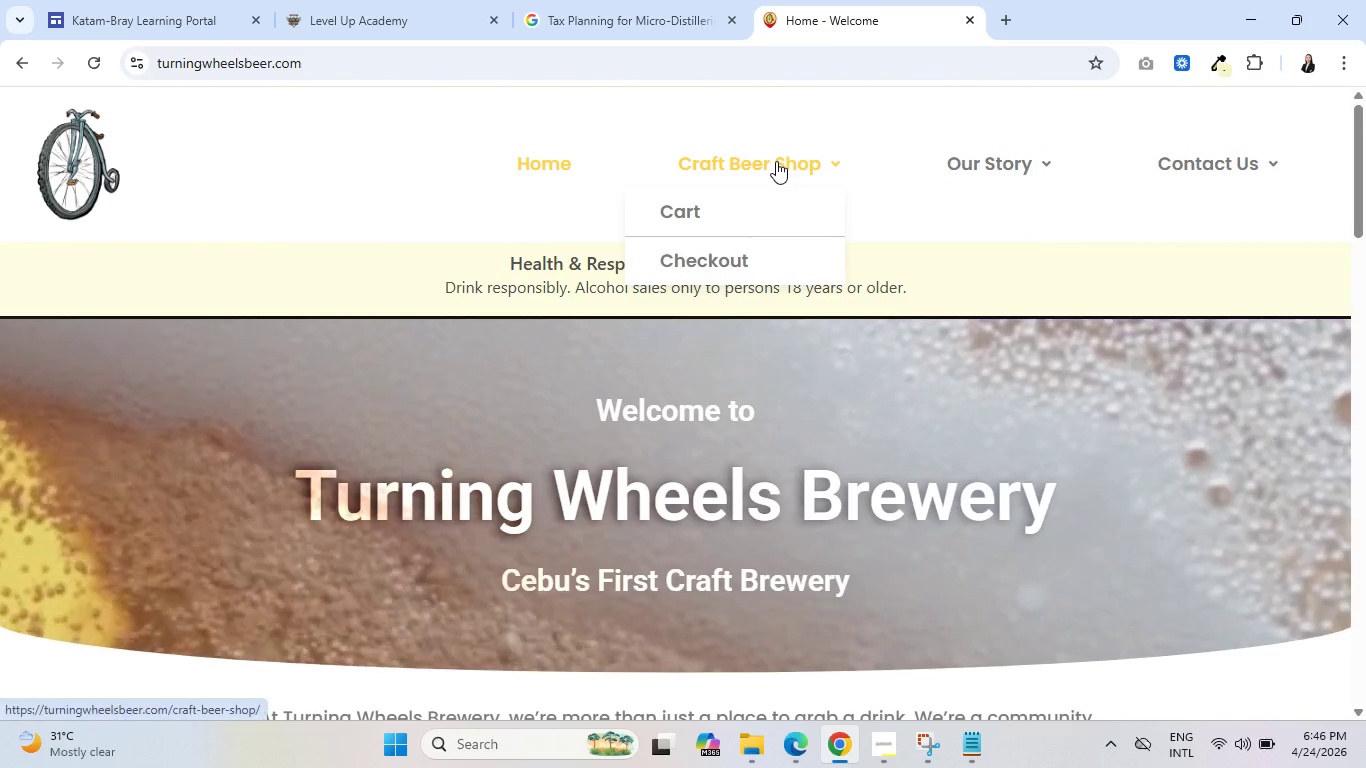 
mouse_move([989, 193])
 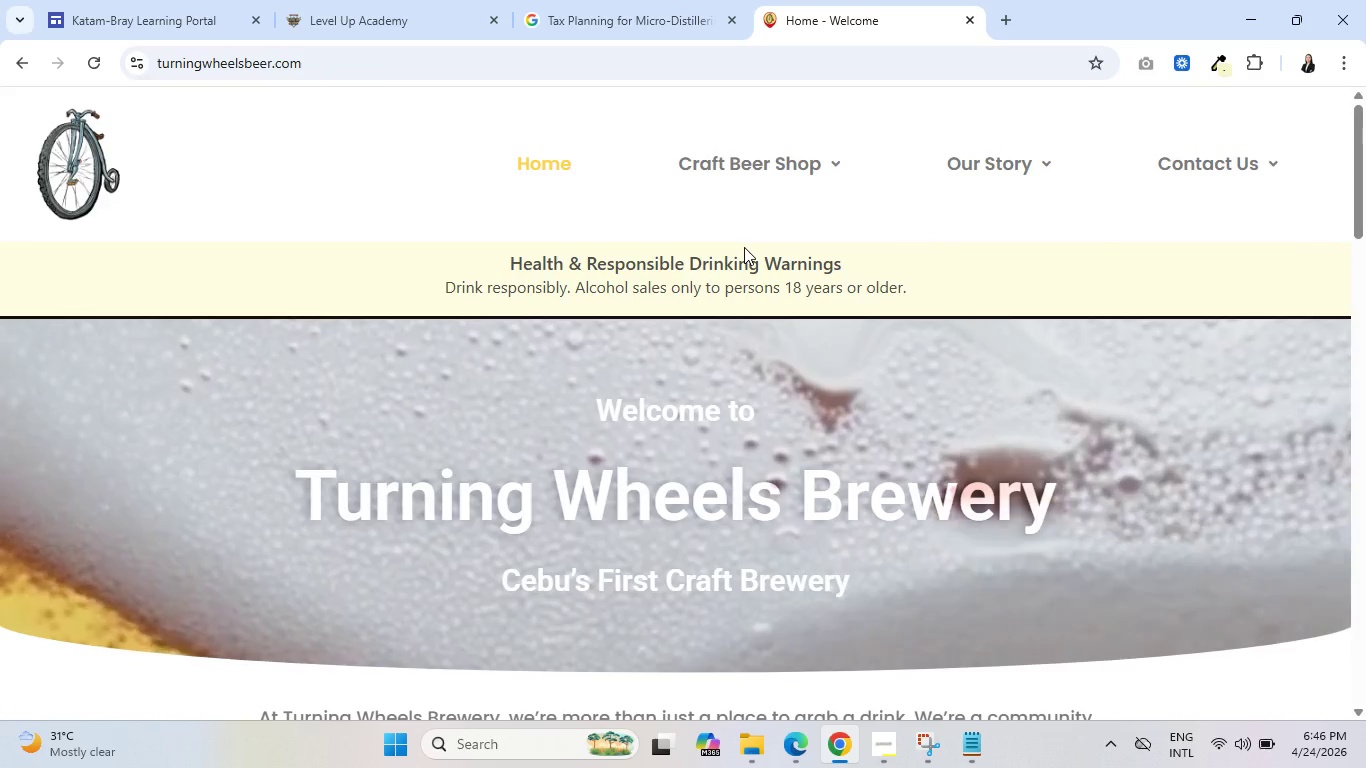 
wait(6.84)
 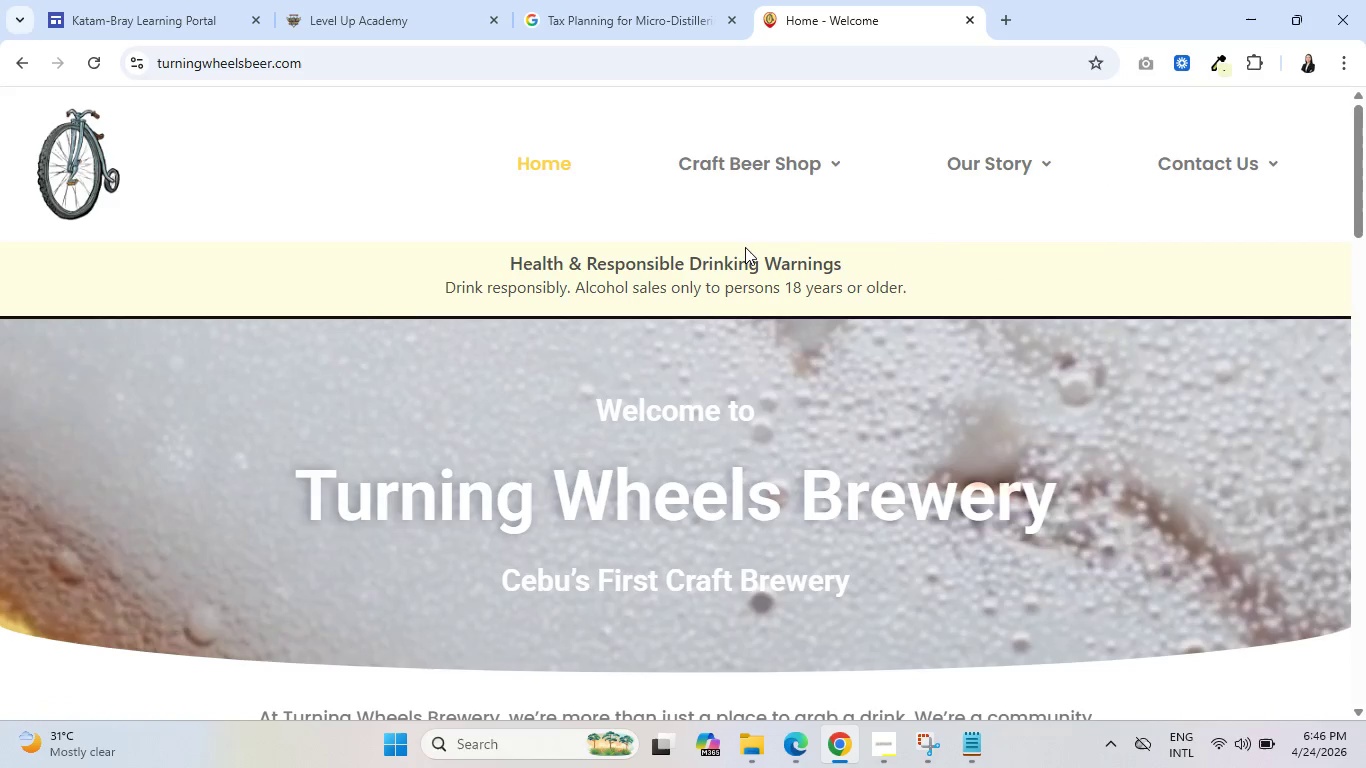 
scroll: coordinate [297, 347], scroll_direction: down, amount: 15.0
 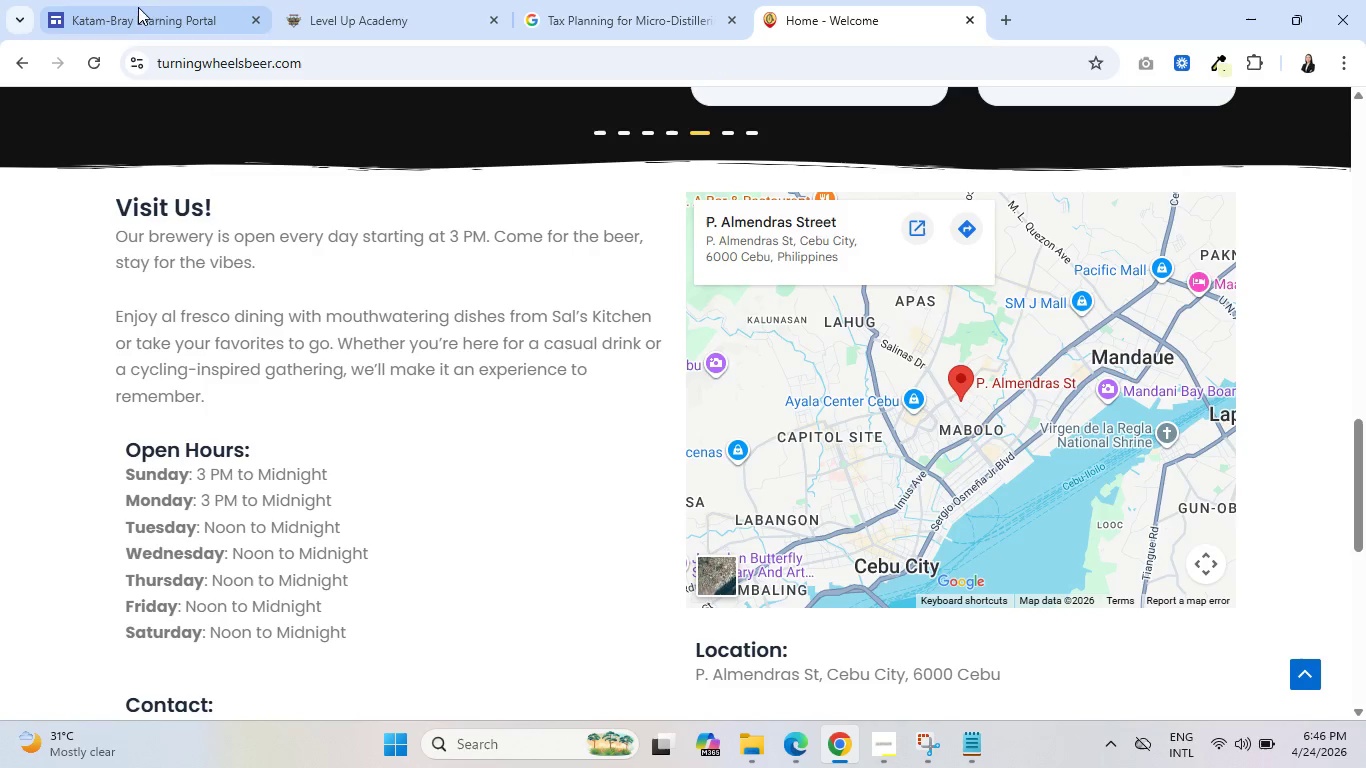 
left_click([18, 61])
 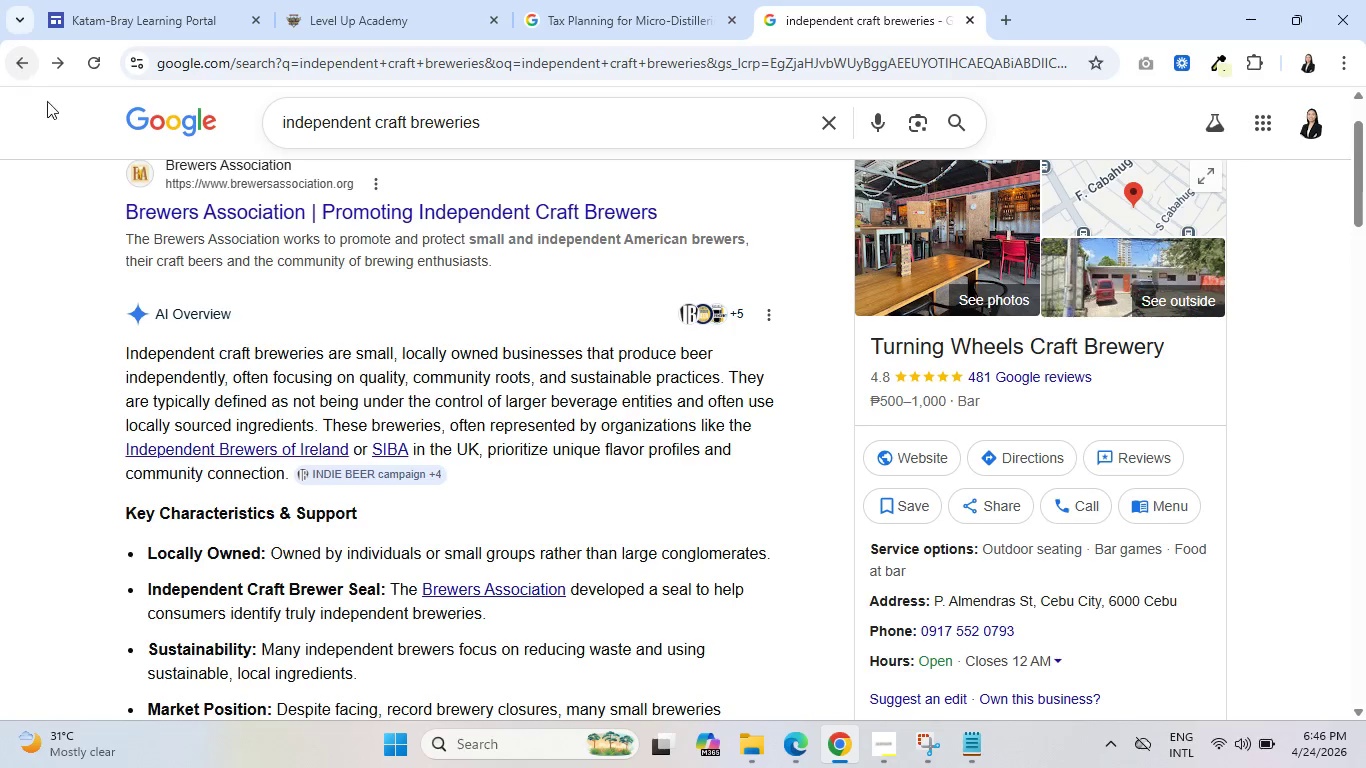 
scroll: coordinate [347, 362], scroll_direction: down, amount: 6.0
 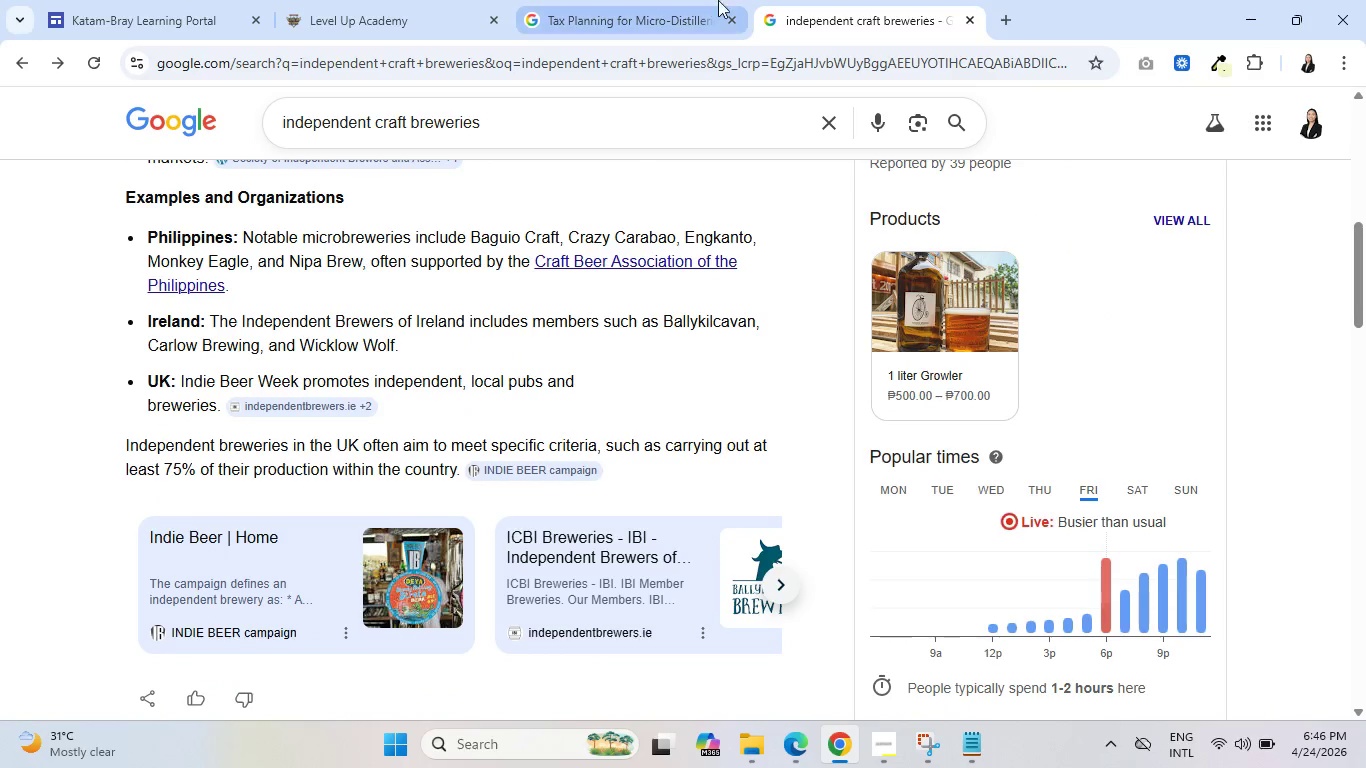 
left_click([616, 0])
 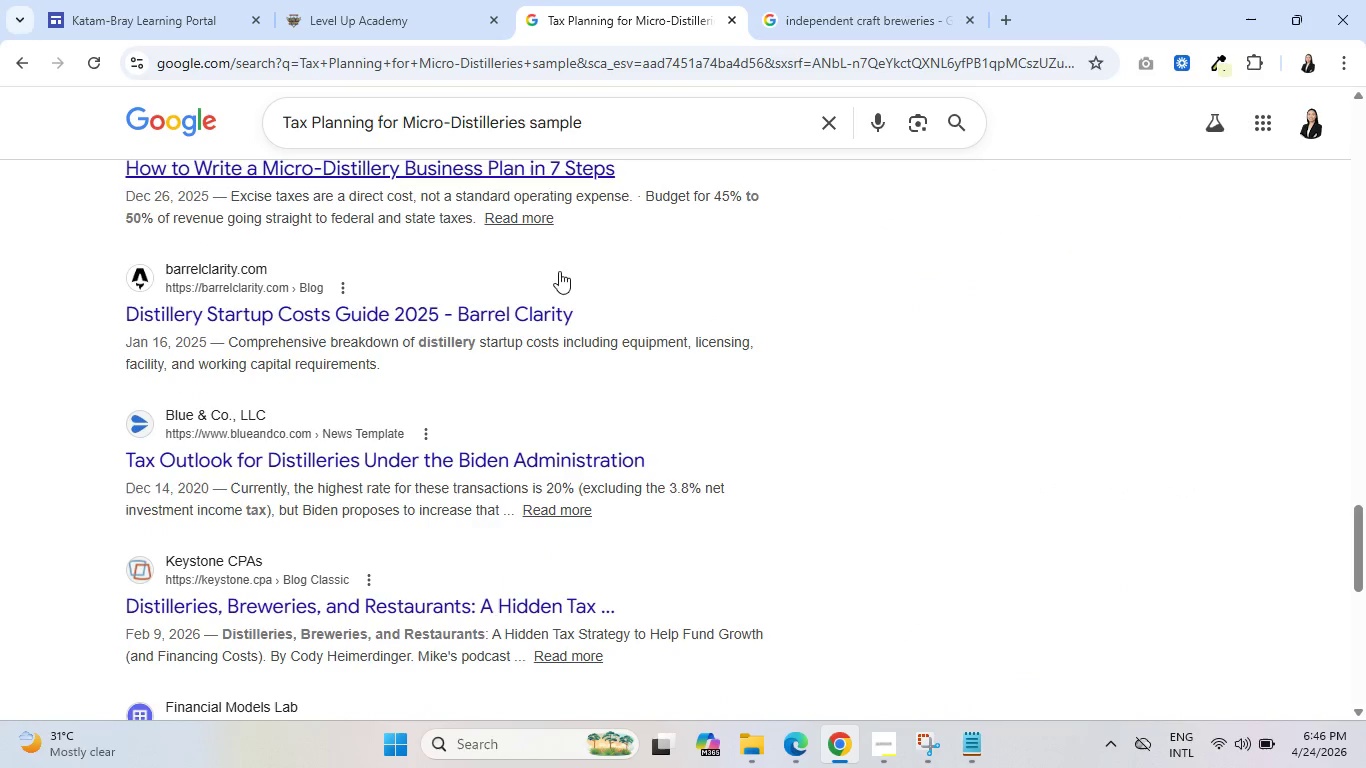 
scroll: coordinate [231, 324], scroll_direction: up, amount: 17.0
 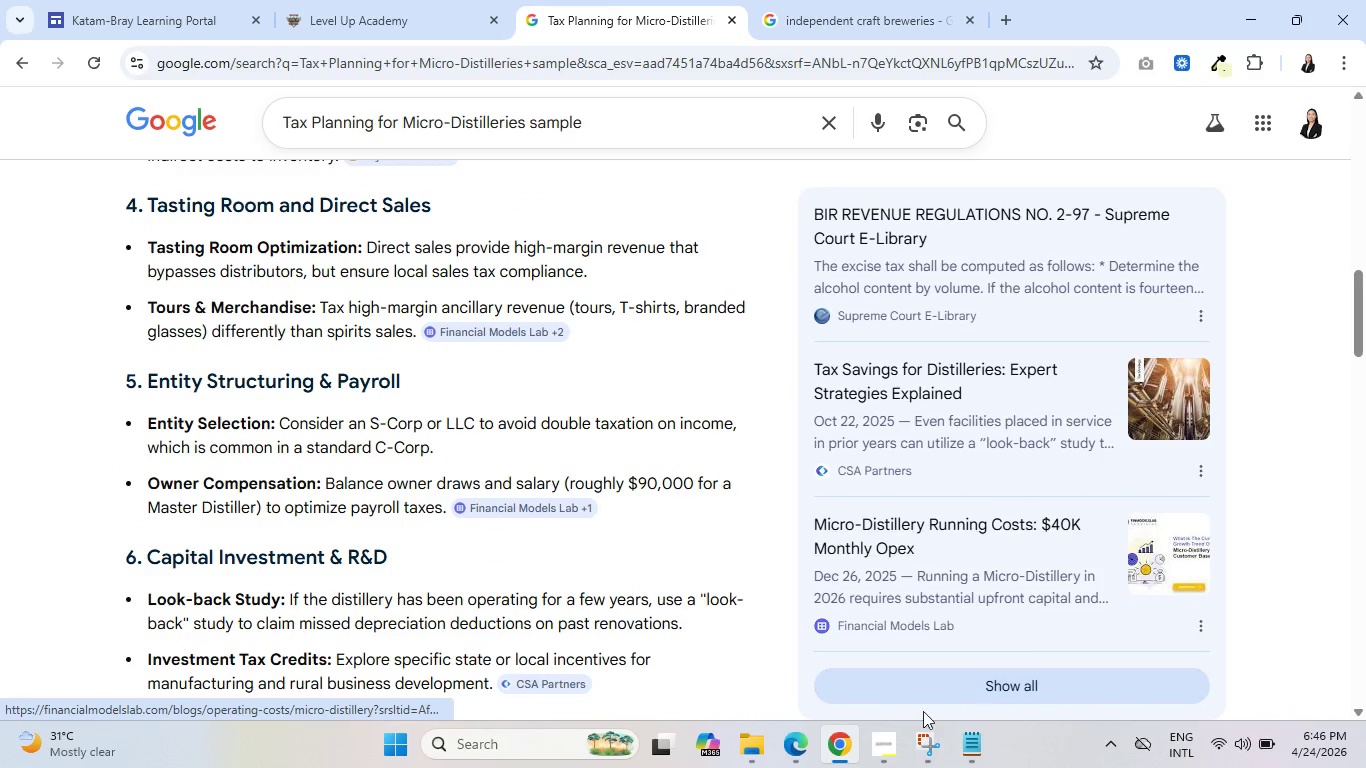 
left_click([893, 745])